 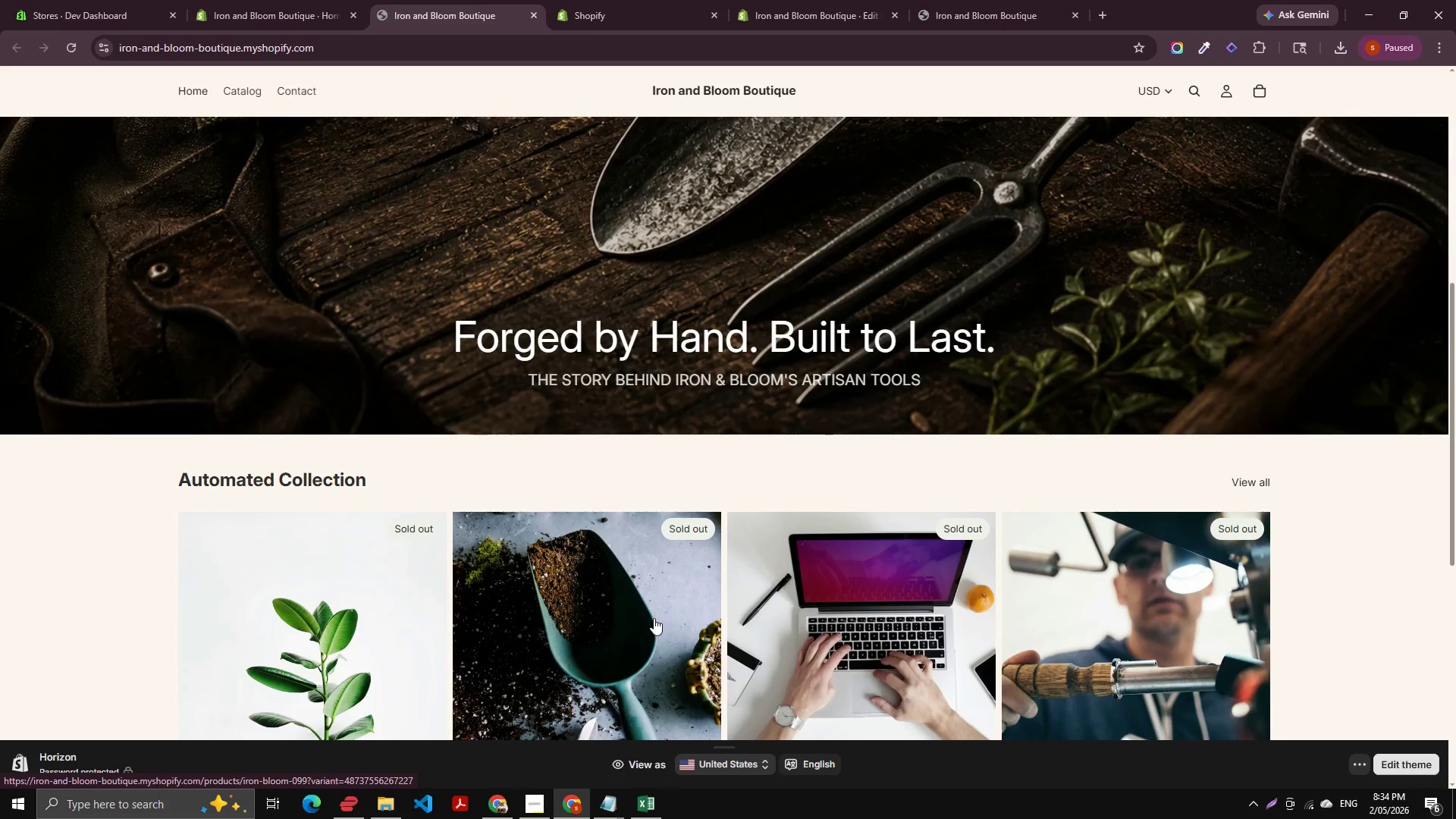 
scroll: coordinate [634, 632], scroll_direction: down, amount: 5.0
 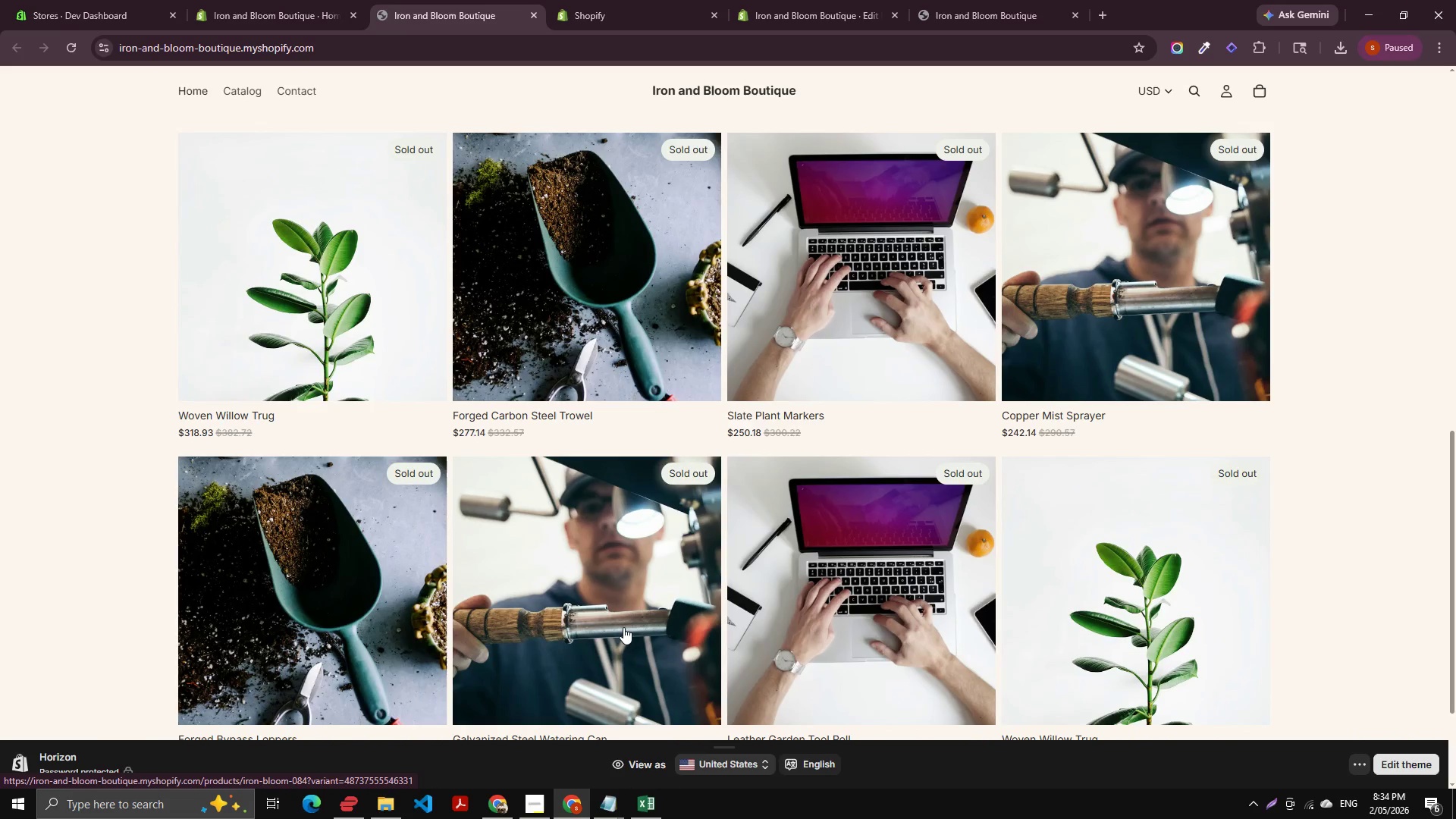 
wait(15.6)
 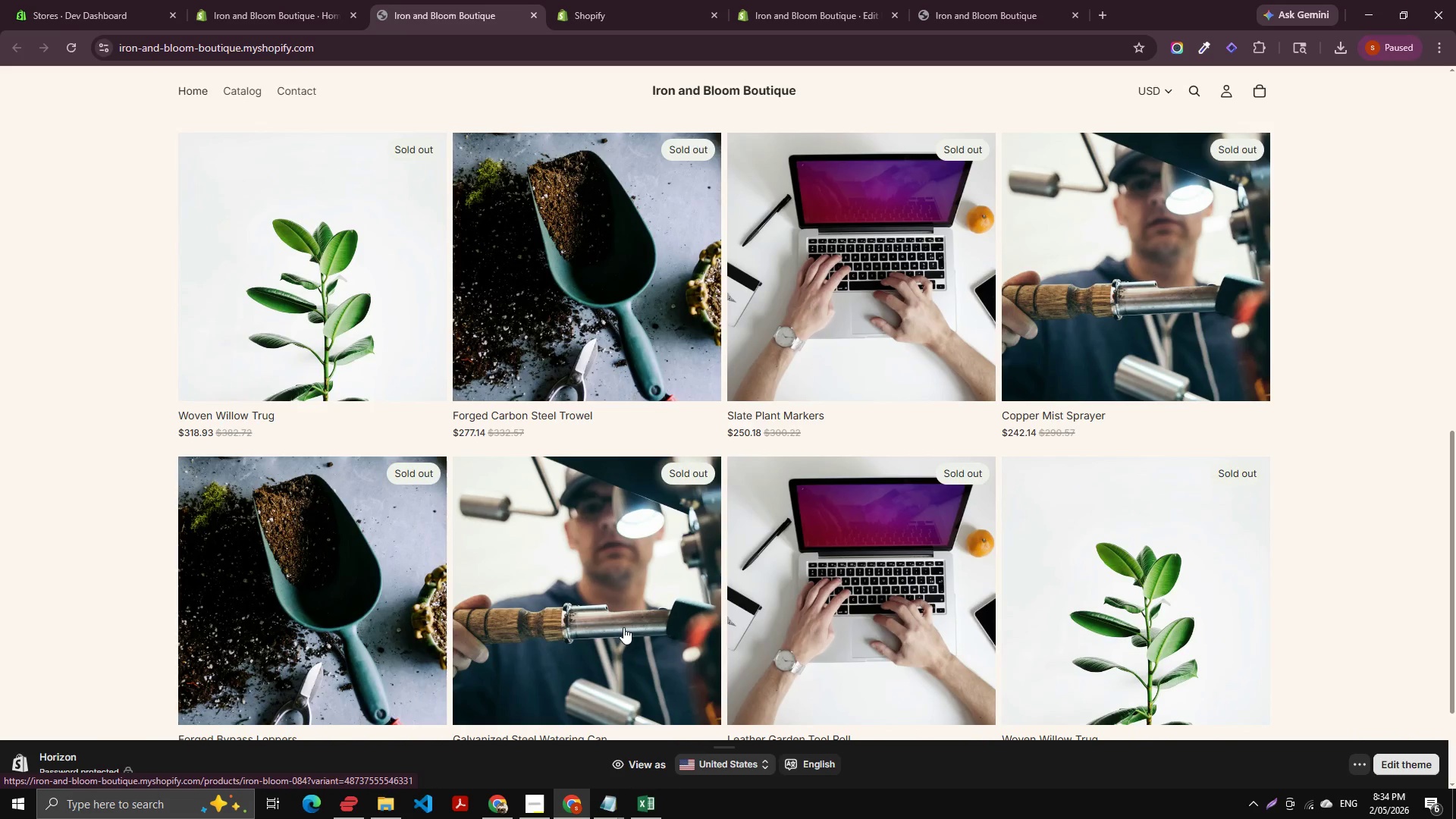 
scroll: coordinate [573, 121], scroll_direction: down, amount: 2.0
 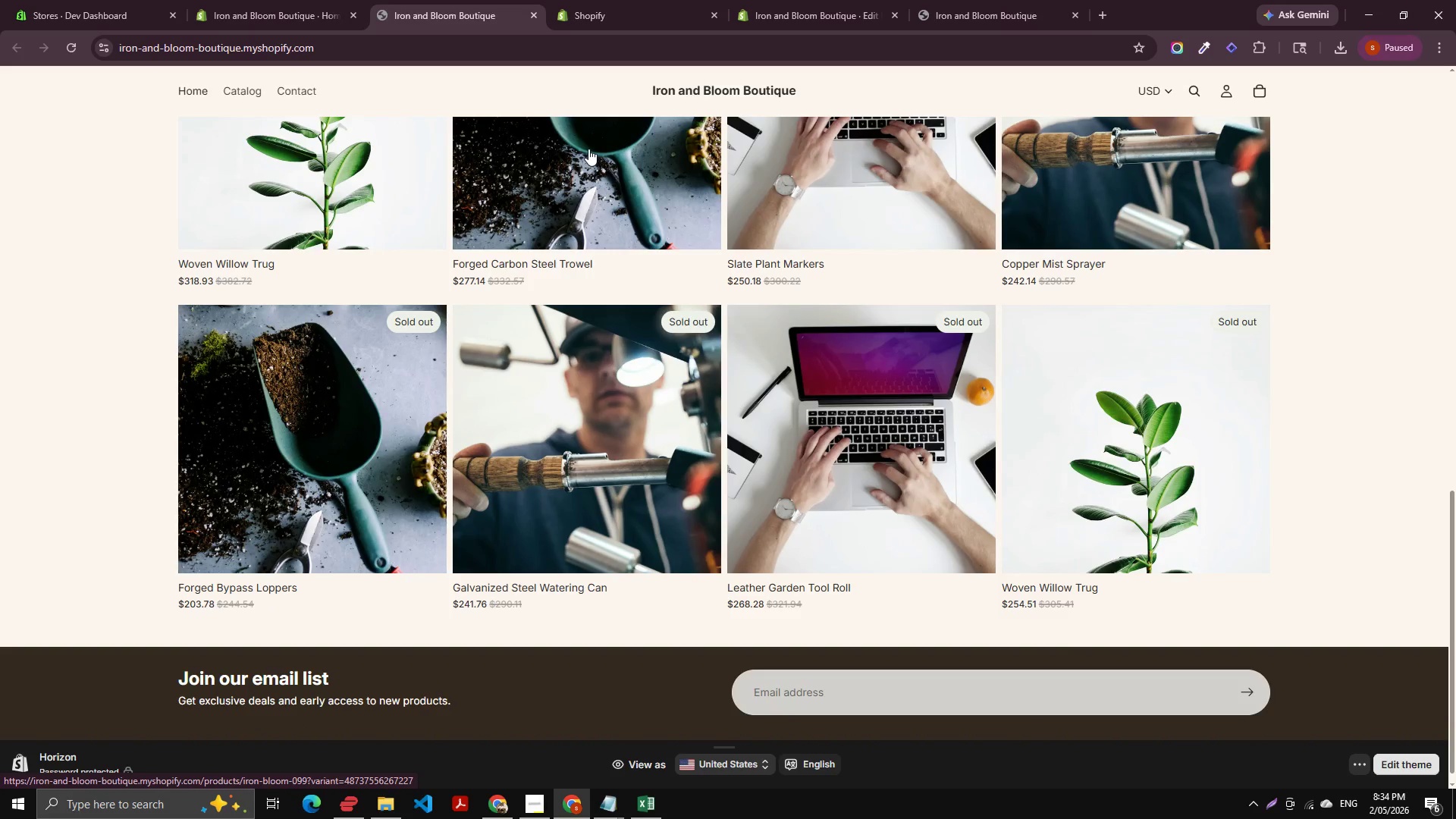 
wait(8.89)
 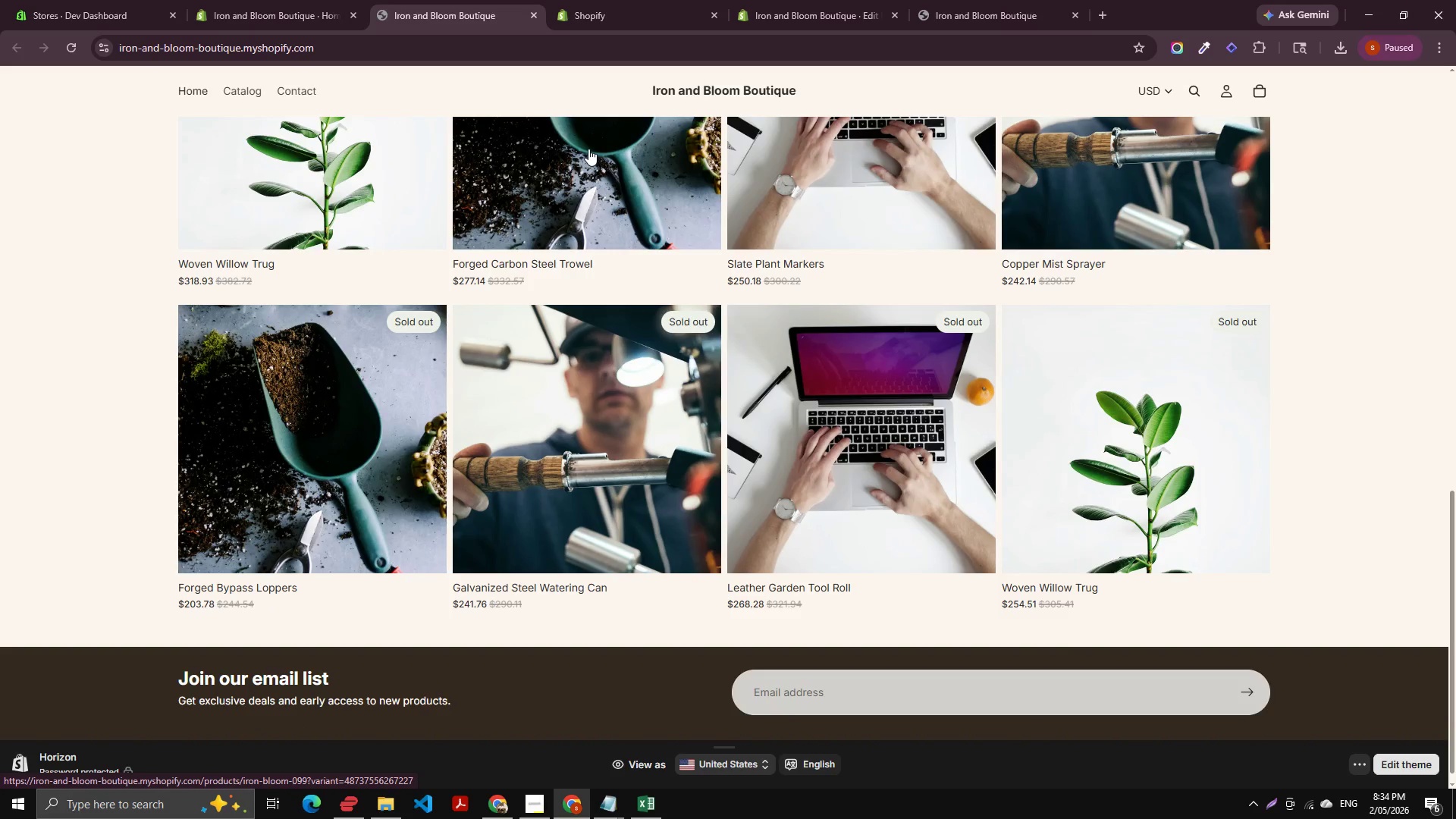 
scroll: coordinate [451, 63], scroll_direction: down, amount: 5.0
 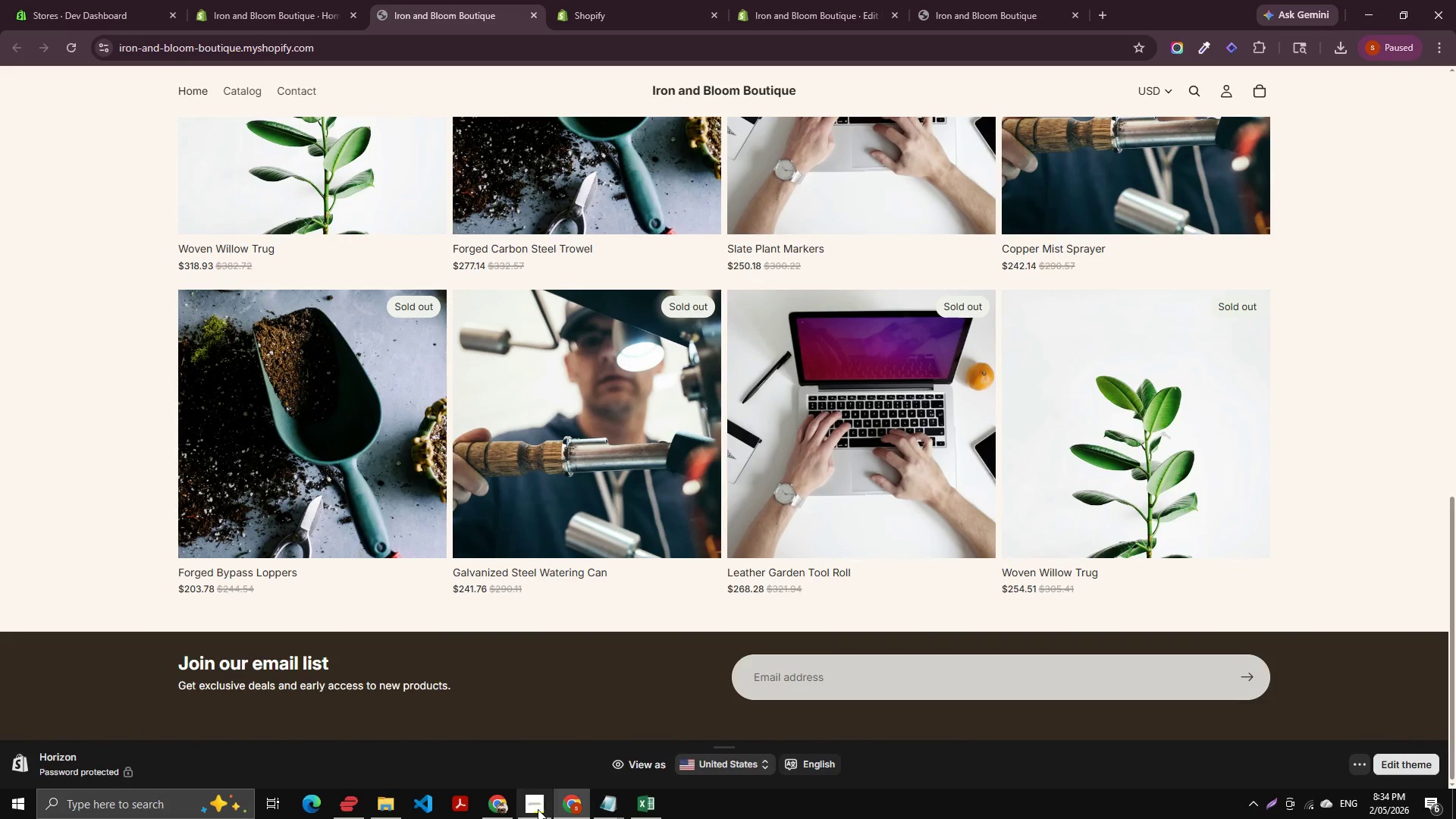 
left_click([517, 802])